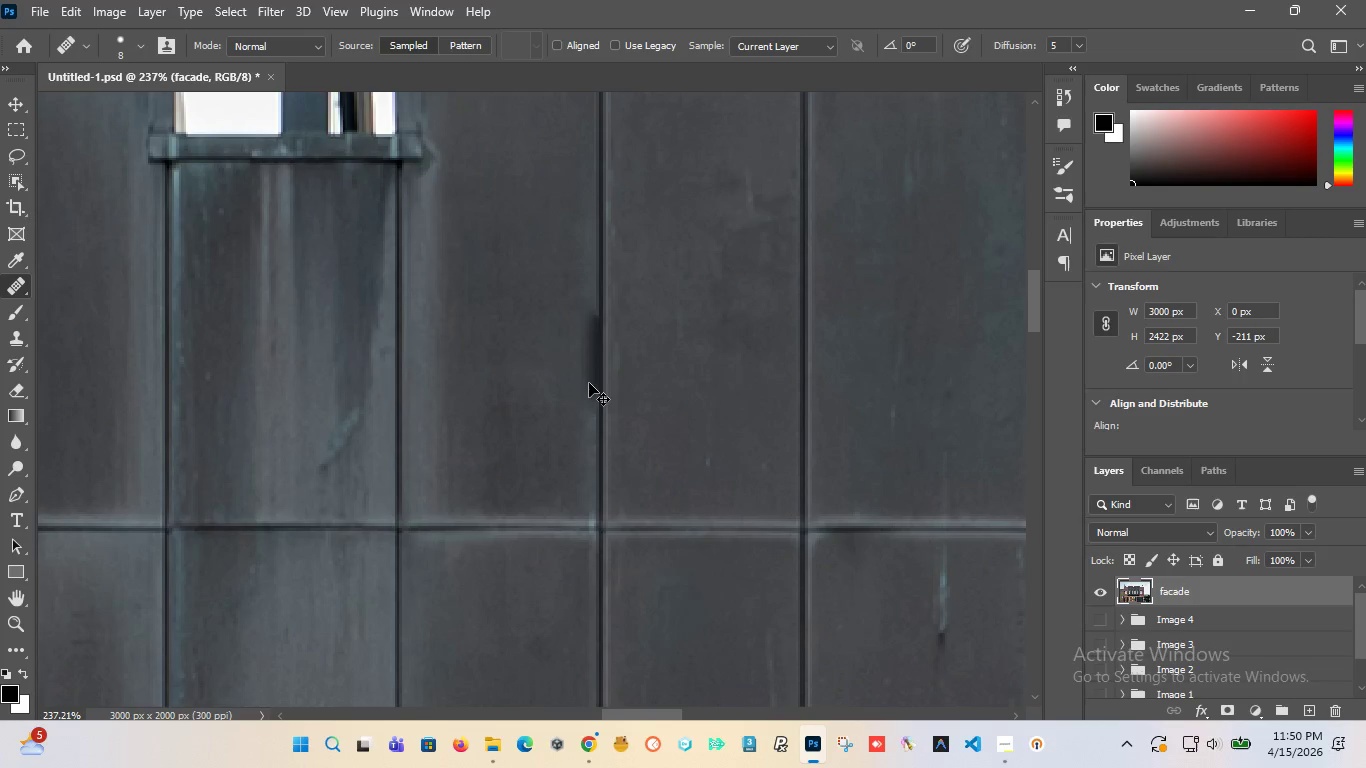 
key(Control+Z)
 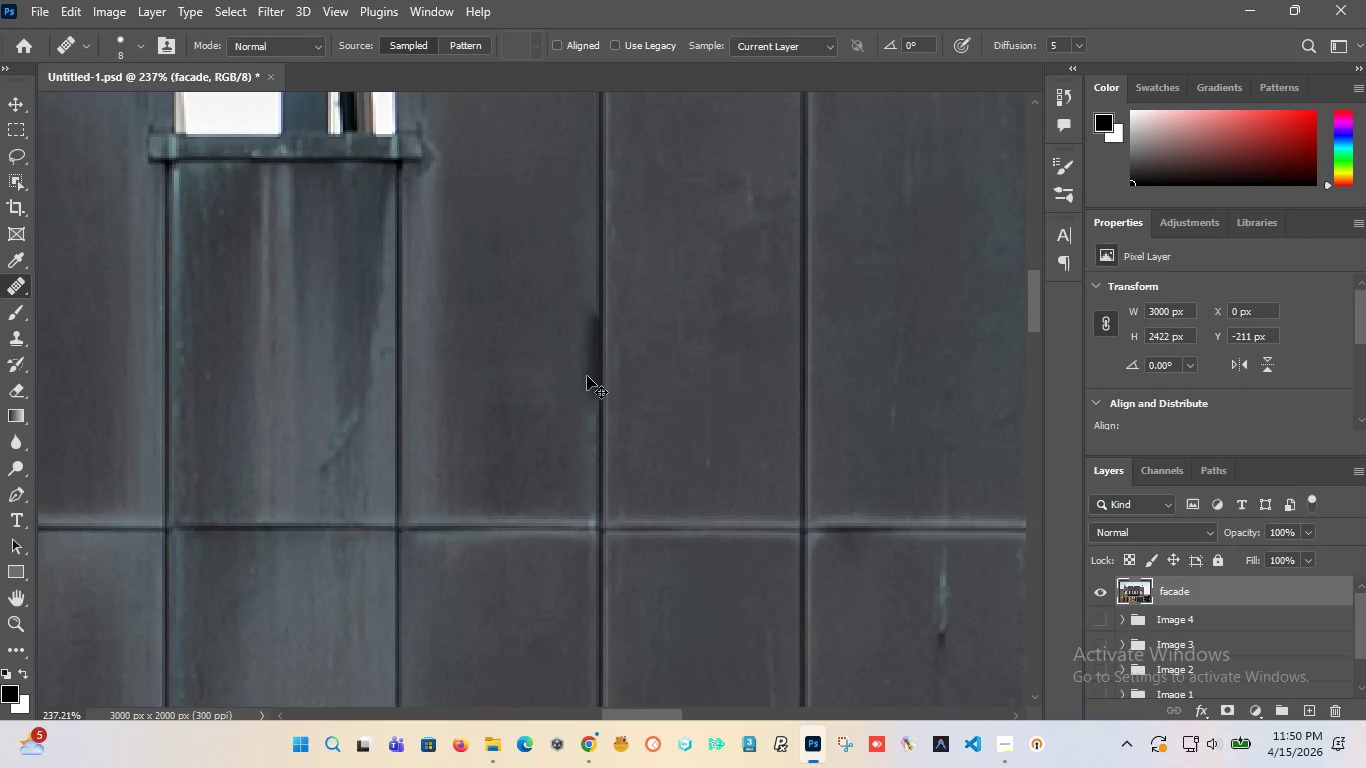 
key(Control+Z)
 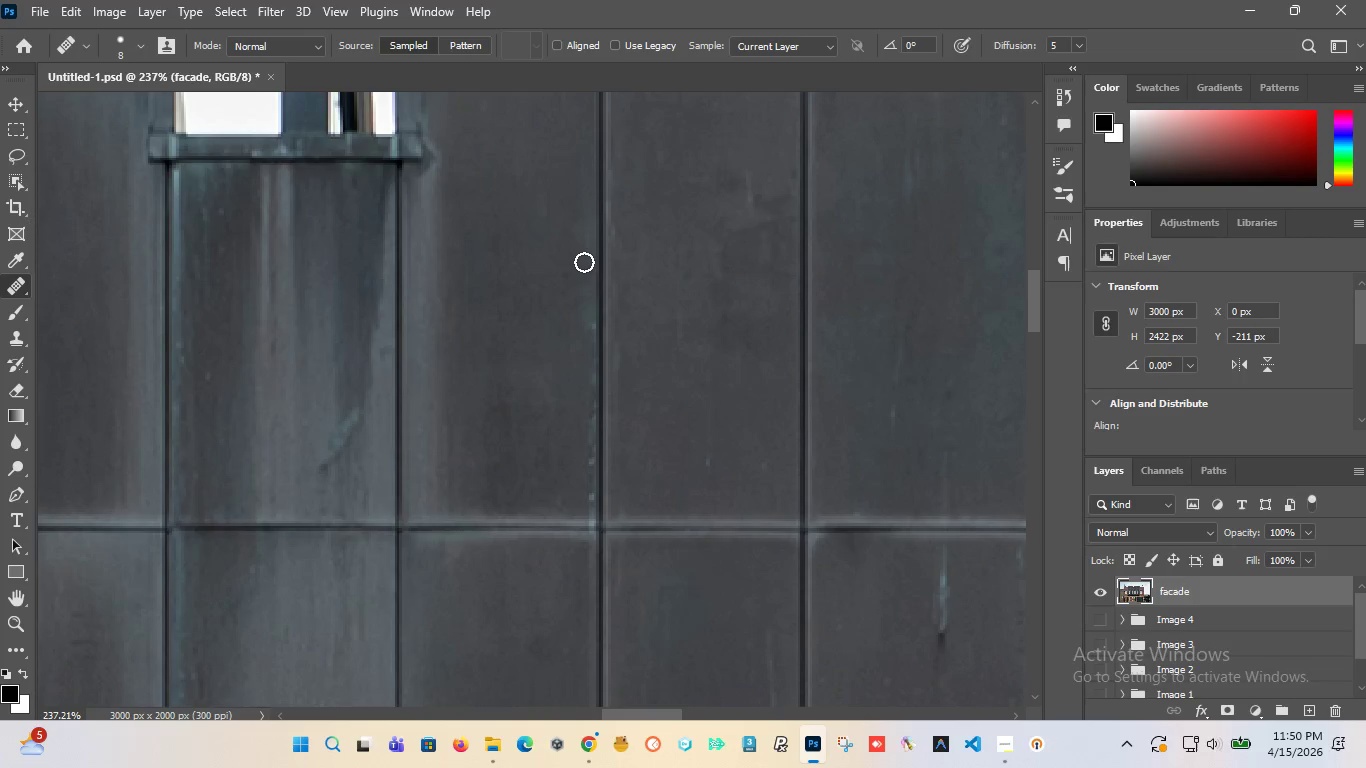 
hold_key(key=AltLeft, duration=1.51)
hold_key(key=AltLeft, duration=1.24)
scroll: coordinate [575, 326], scroll_direction: up, amount: 4.0
 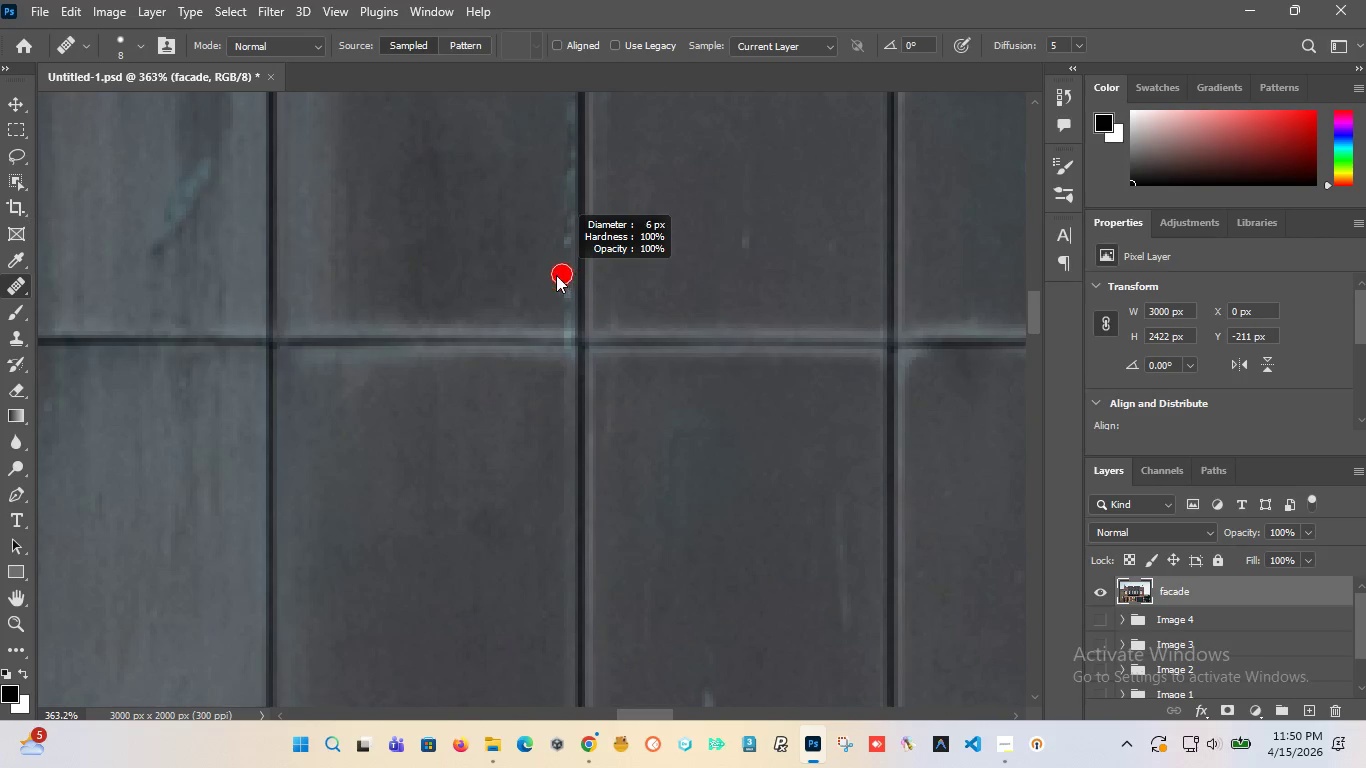 
hold_key(key=AltLeft, duration=0.67)
 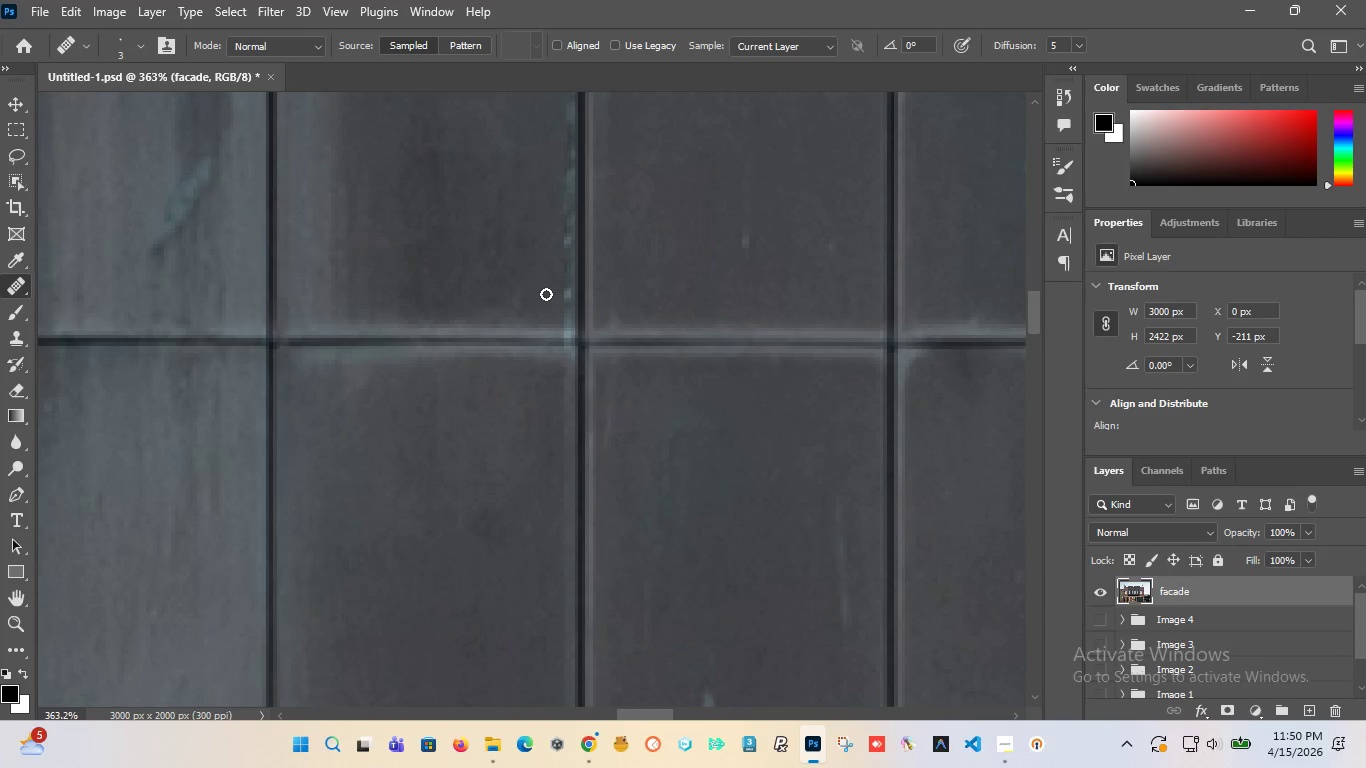 
hold_key(key=AltLeft, duration=0.52)
left_click([546, 294])
 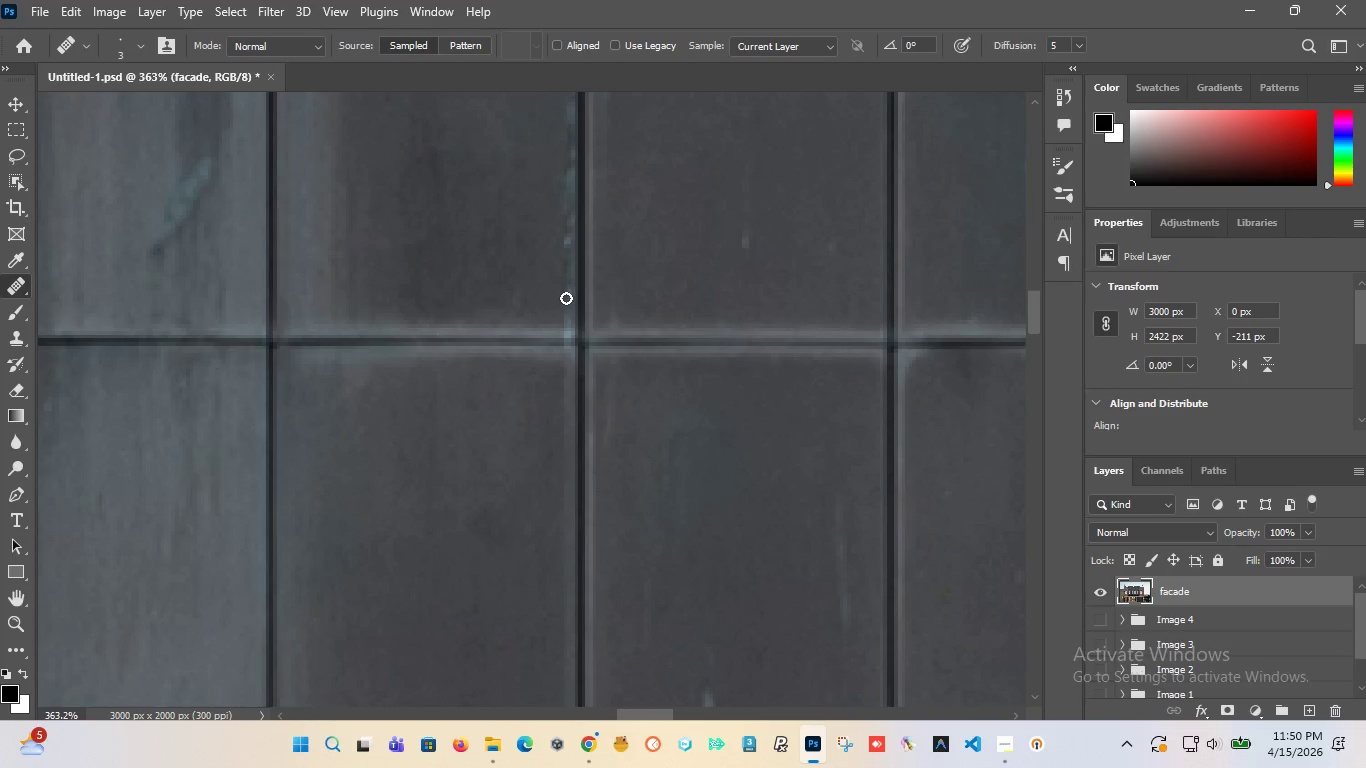 
left_click_drag(start_coordinate=[567, 298], to_coordinate=[569, 132])
 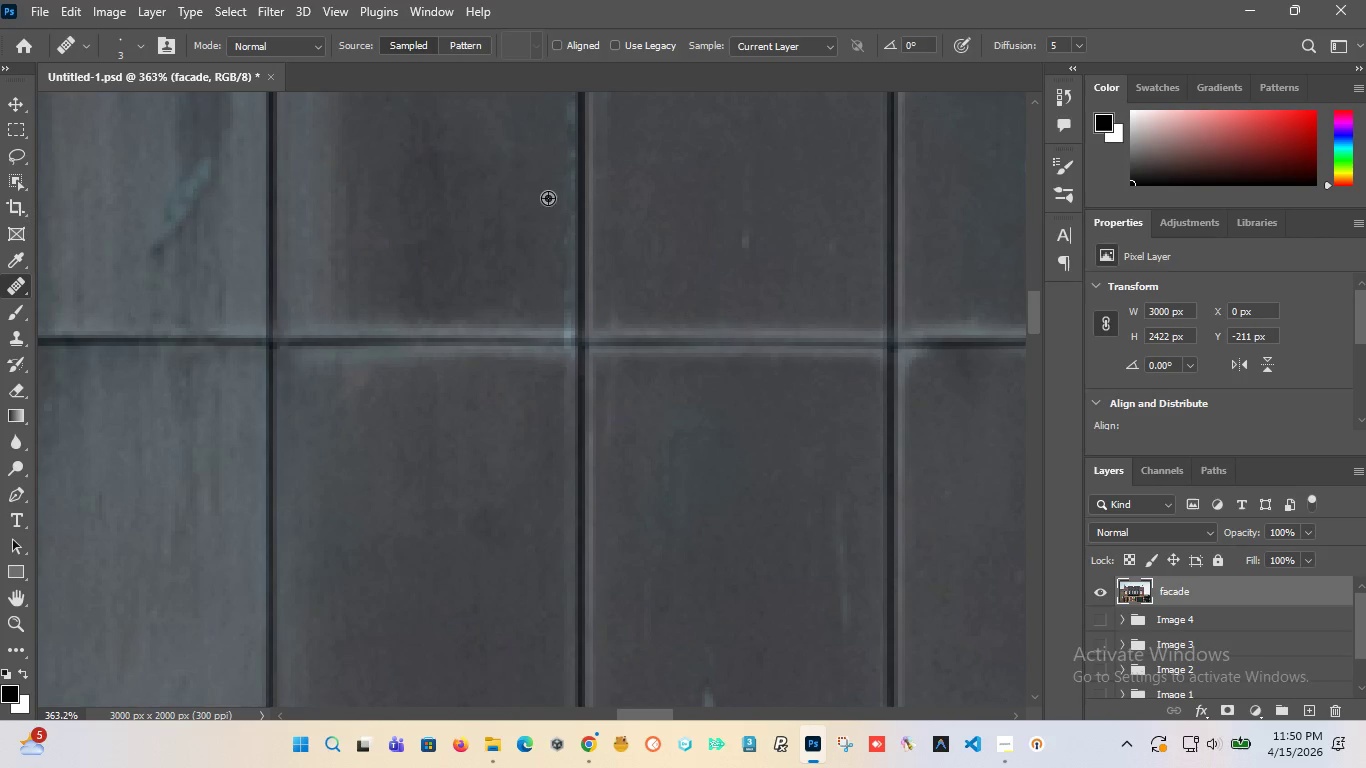 
hold_key(key=AltLeft, duration=1.52)
 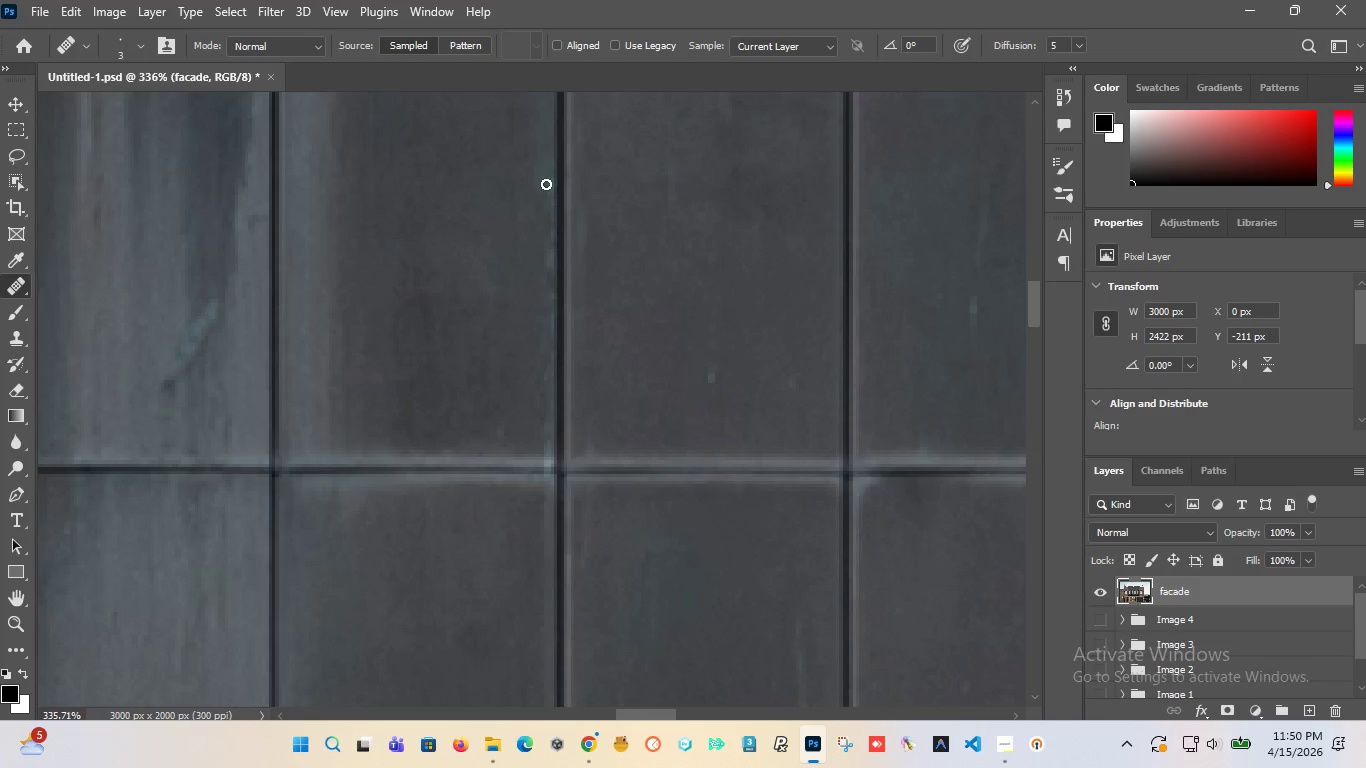 
hold_key(key=AltLeft, duration=0.58)